 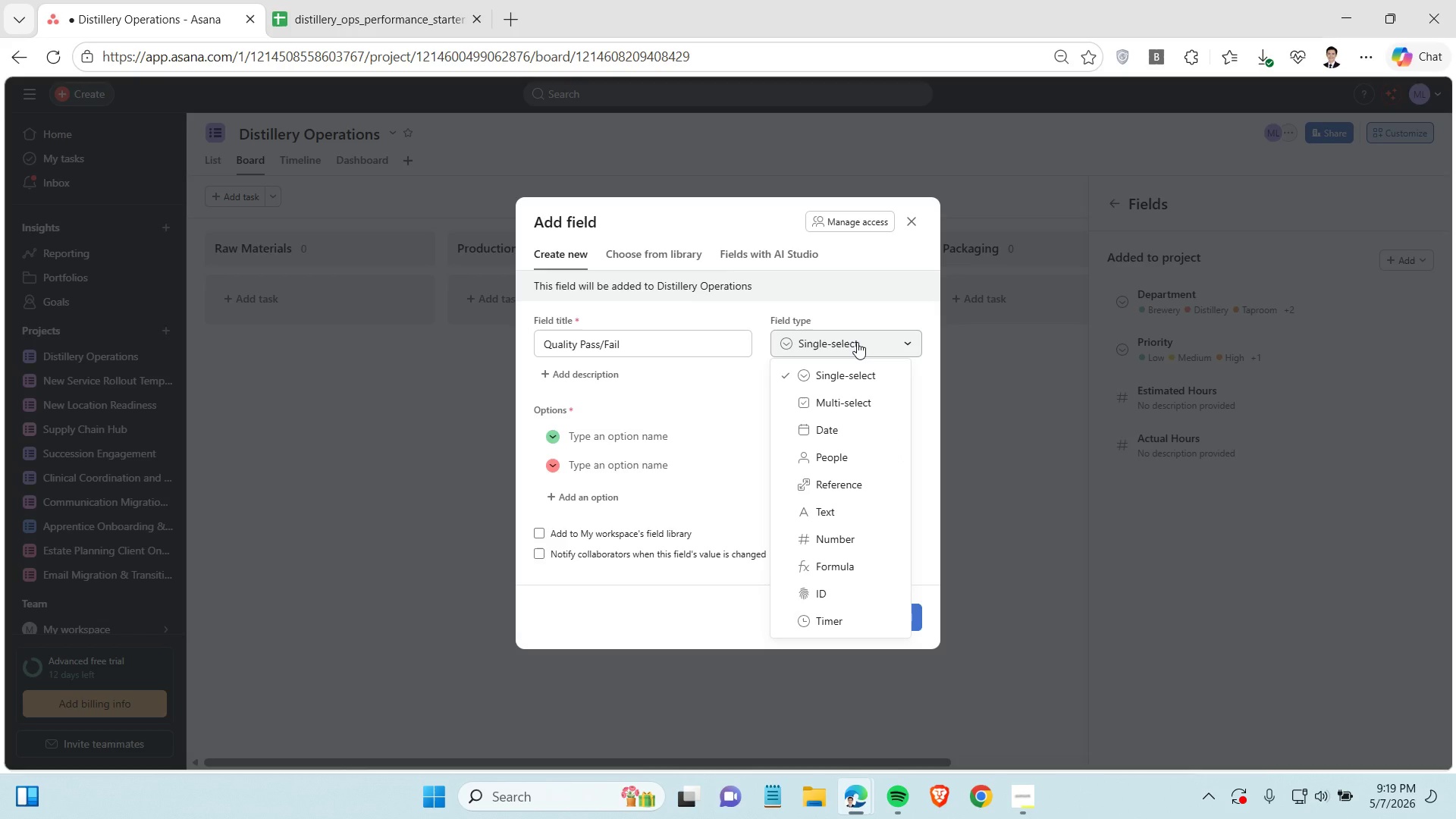 
left_click([831, 376])
 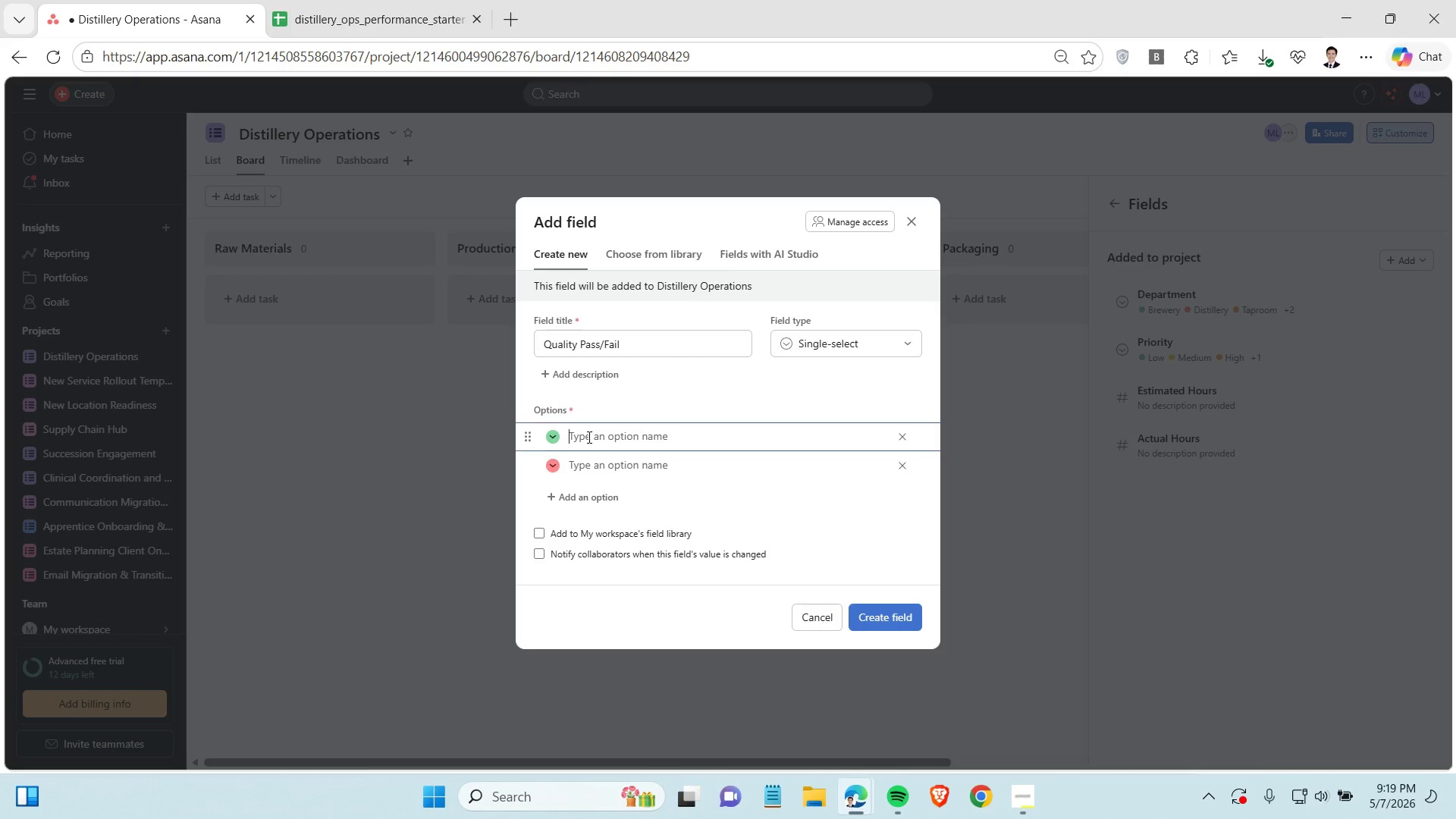 
left_click([588, 437])
 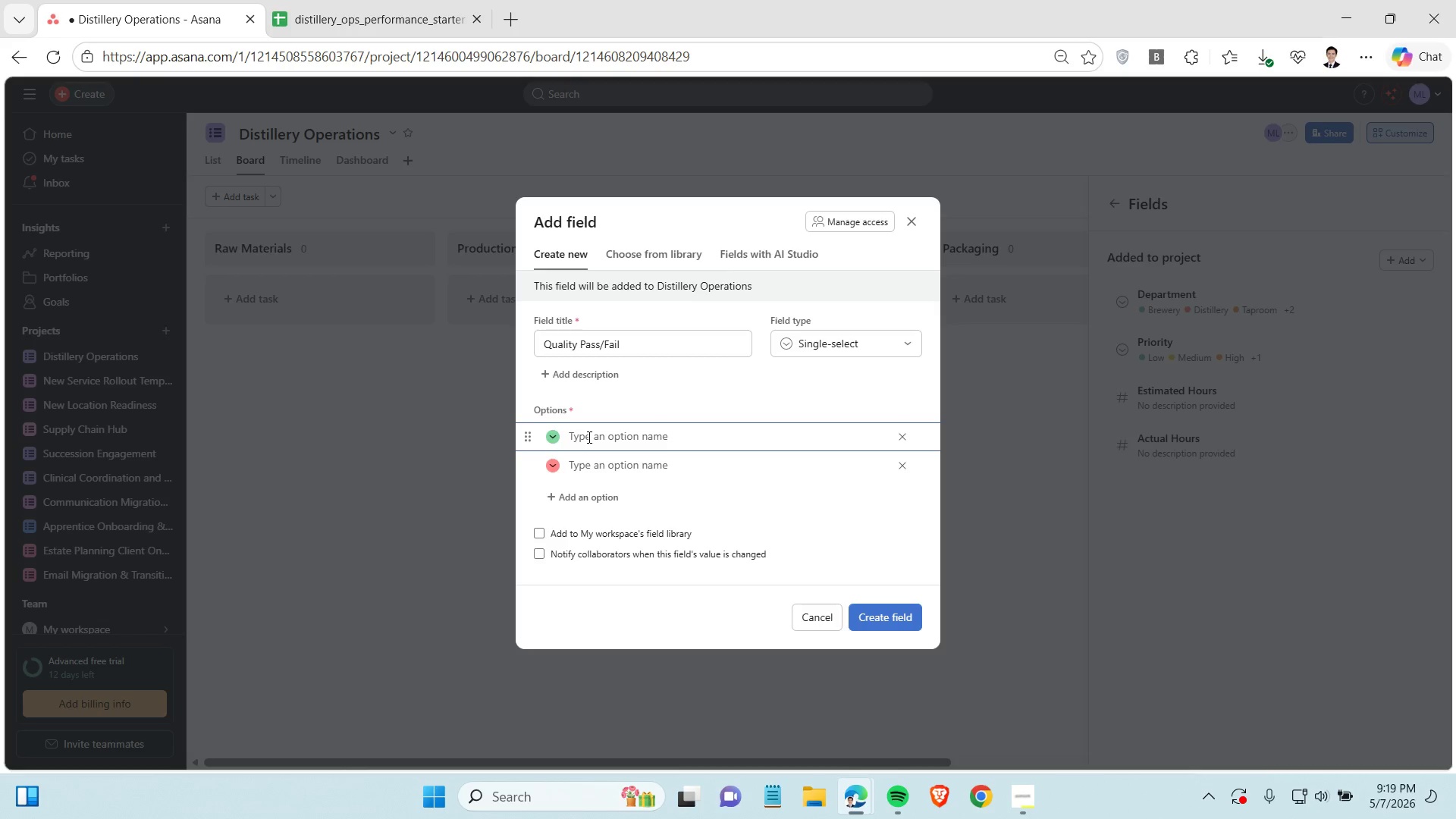 
type(Pass)
 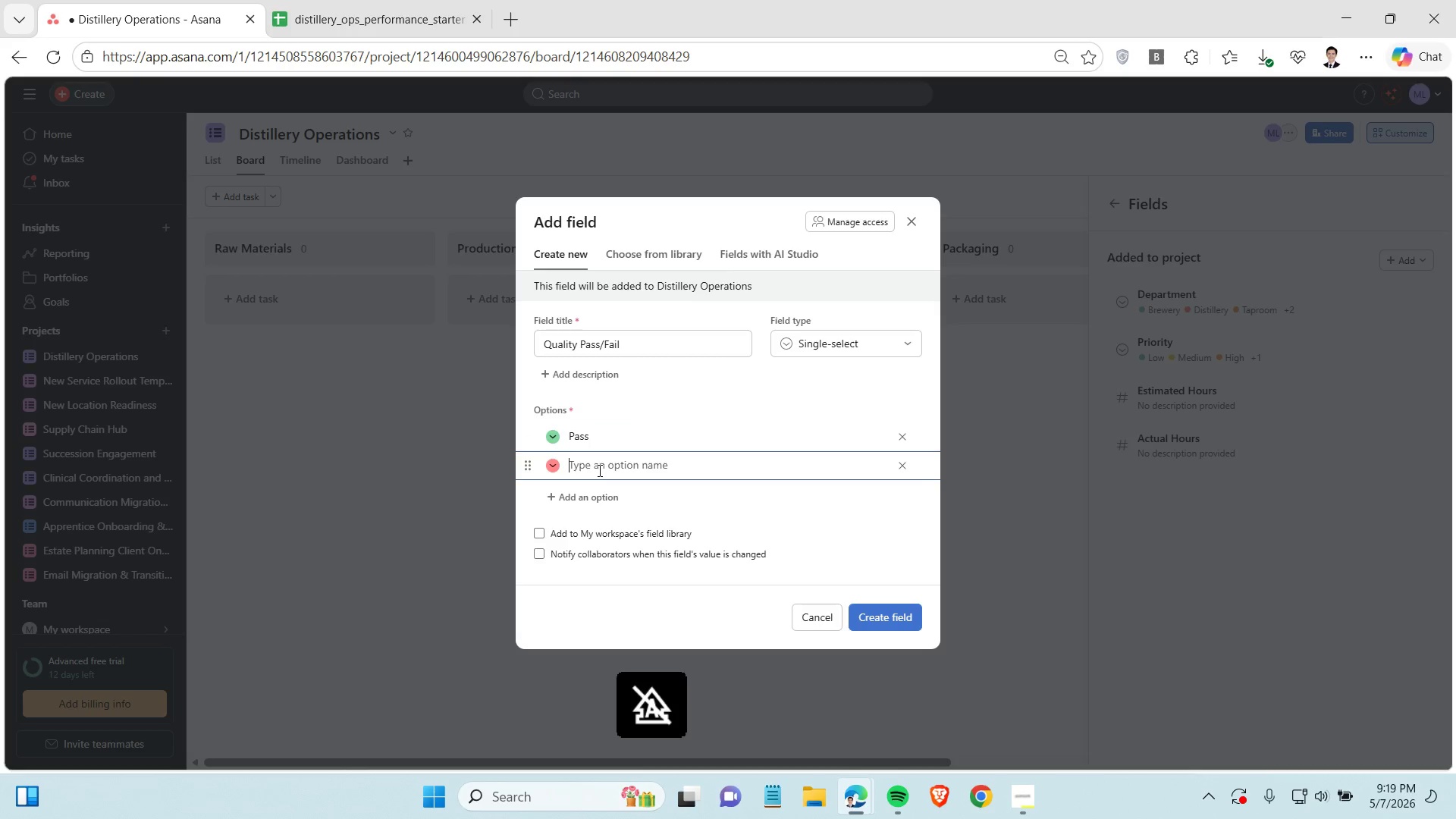 
type(Fail)
 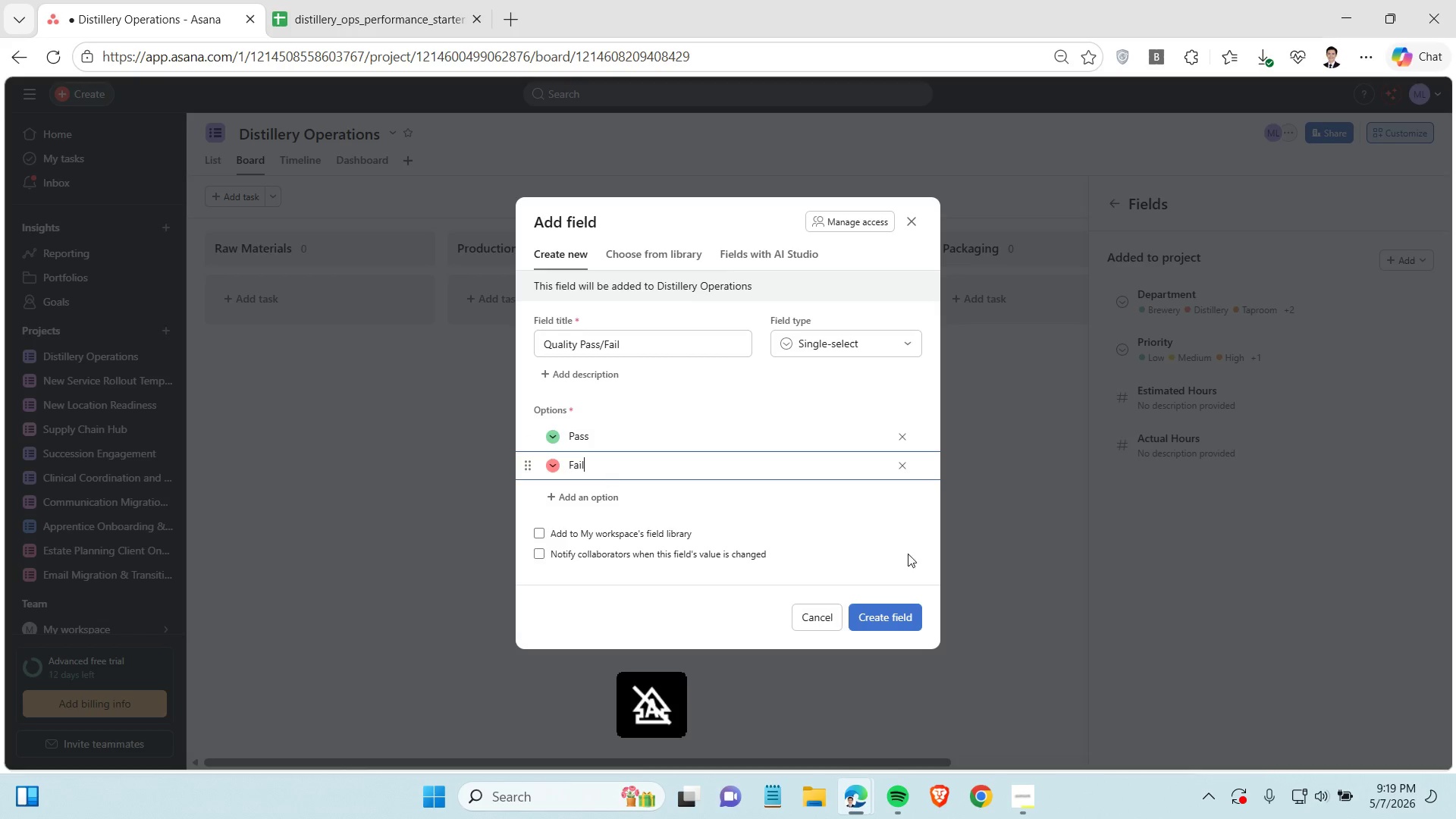 
left_click([880, 612])
 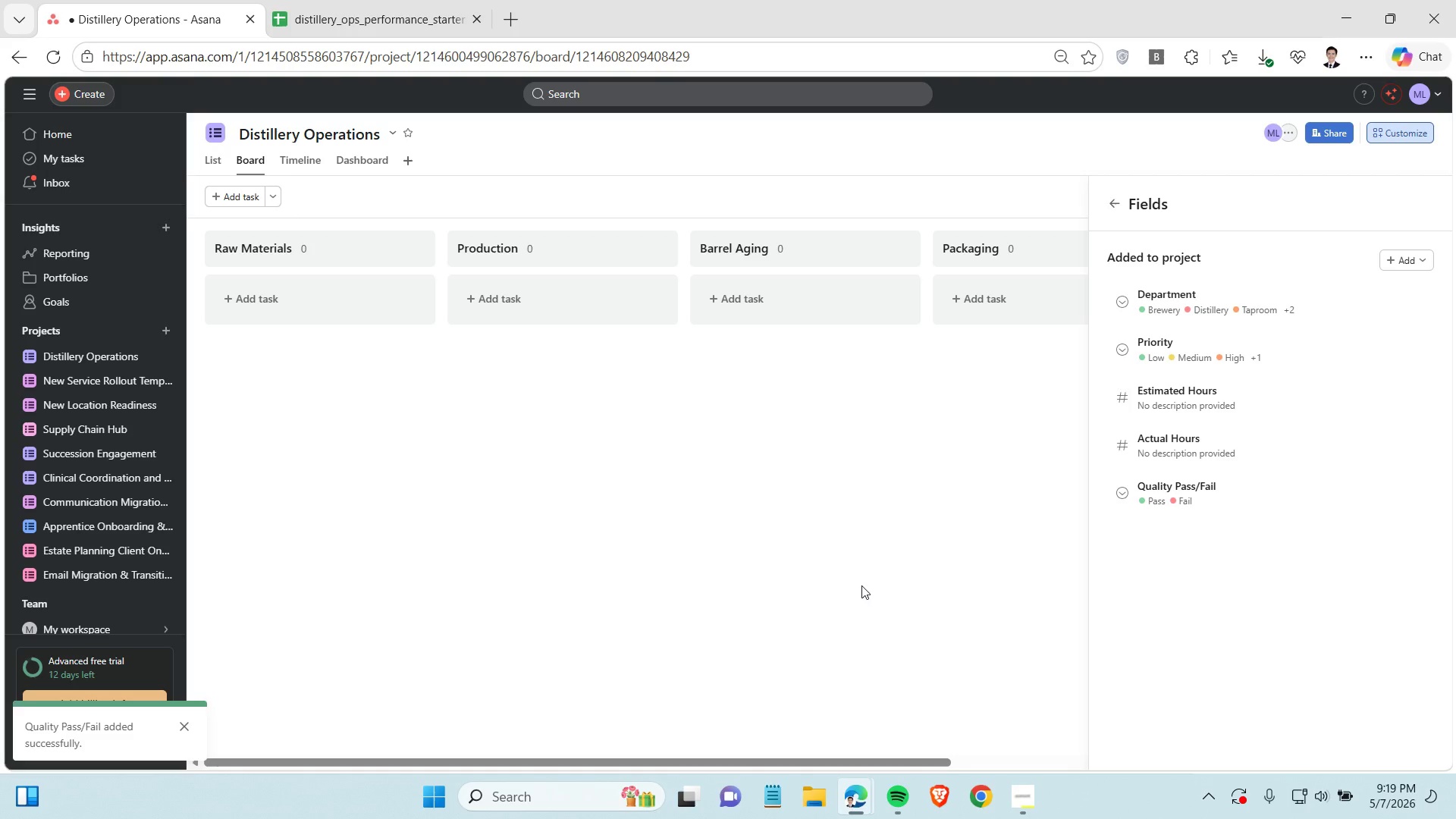 
wait(8.89)
 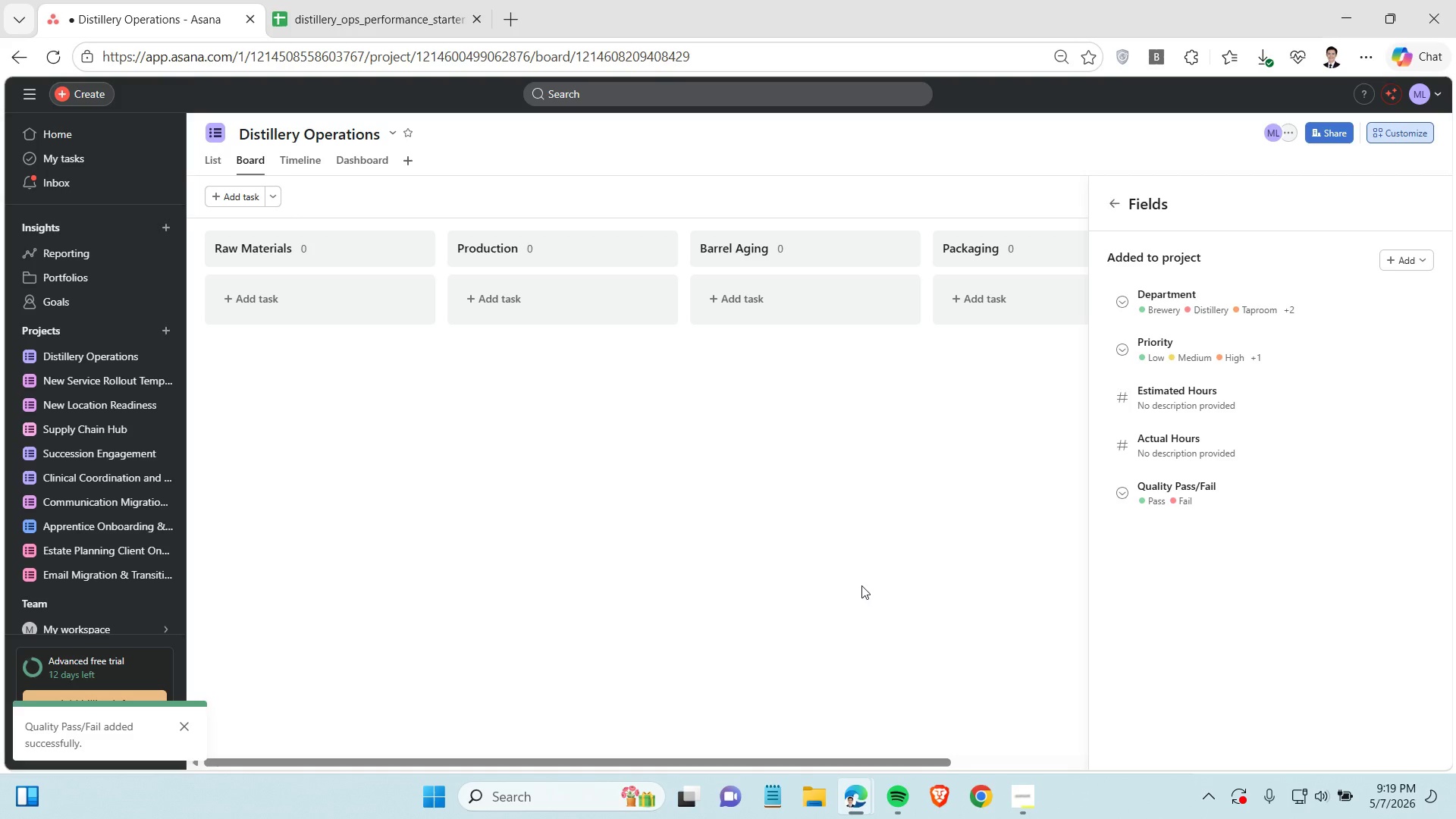 
left_click([856, 555])
 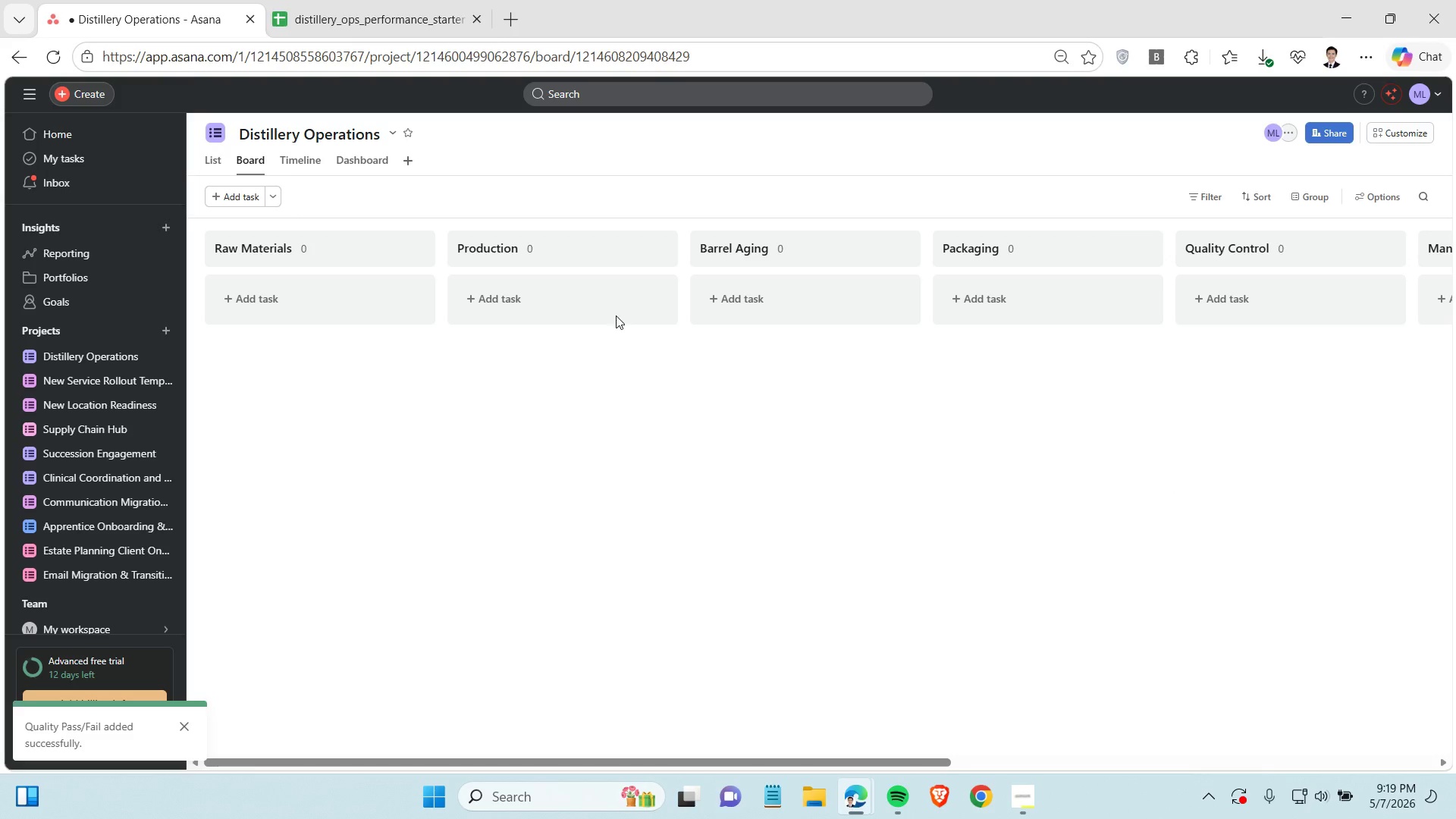 
left_click([397, 29])
 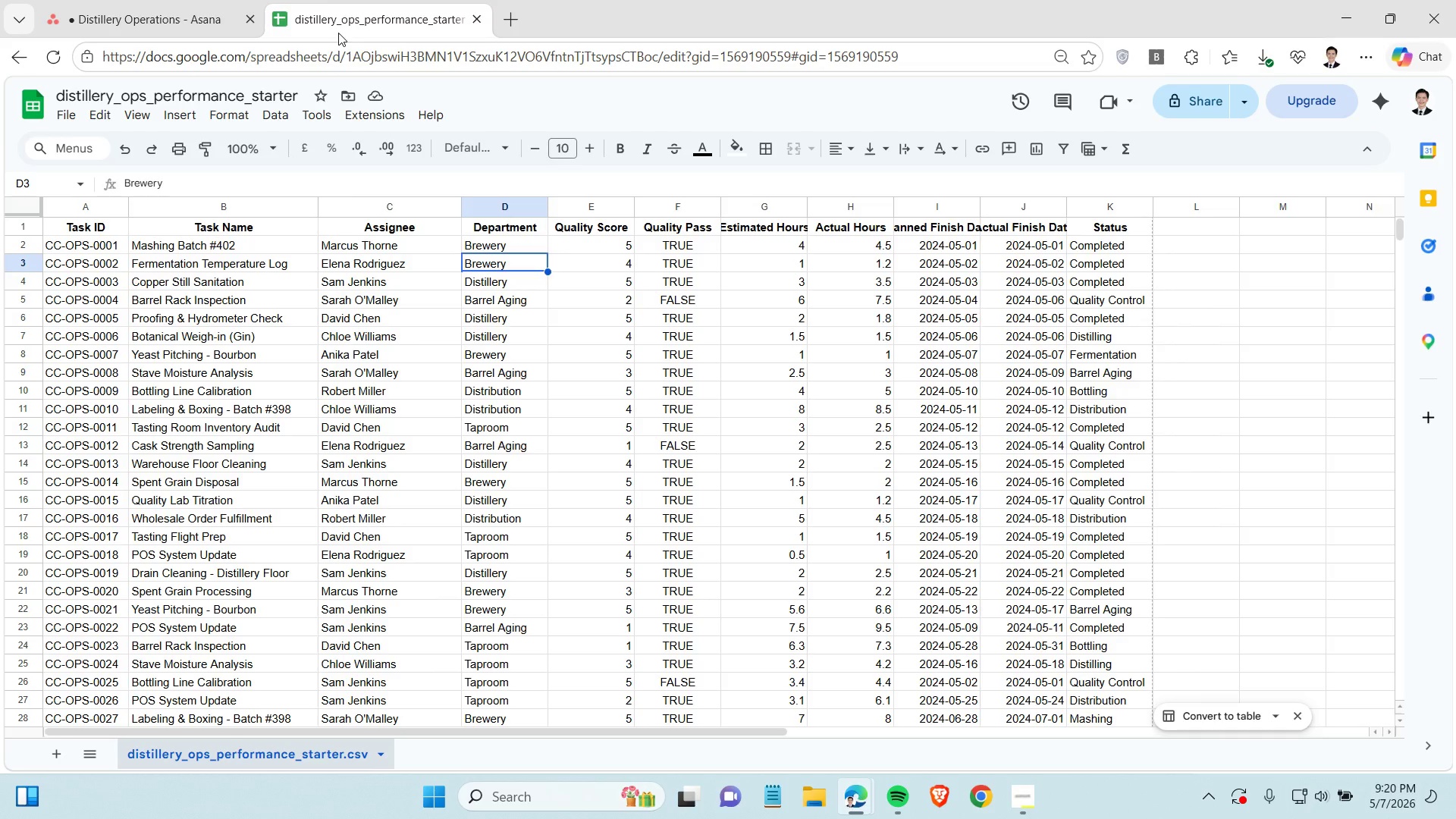 
wait(6.02)
 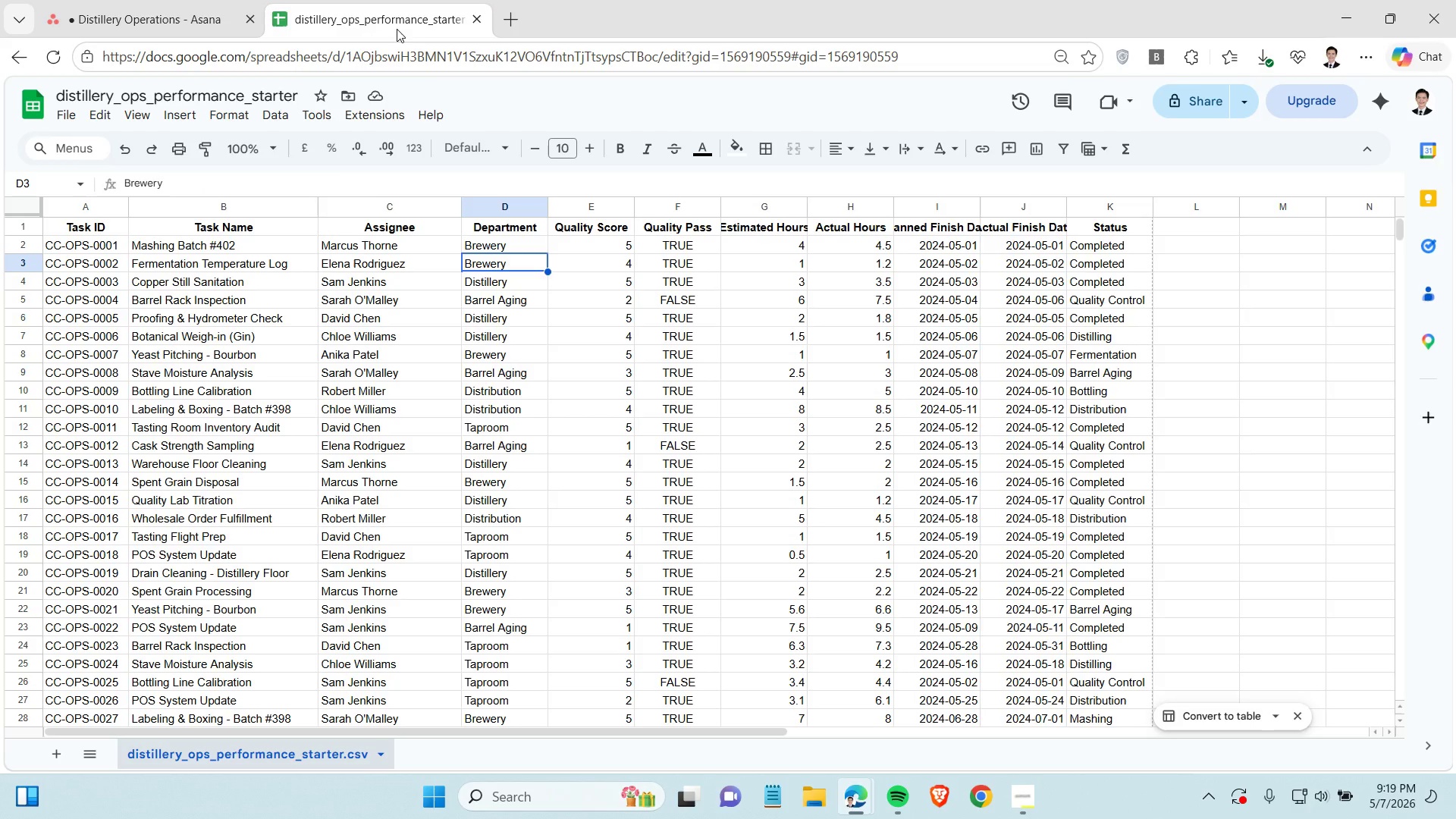 
left_click([152, 20])